 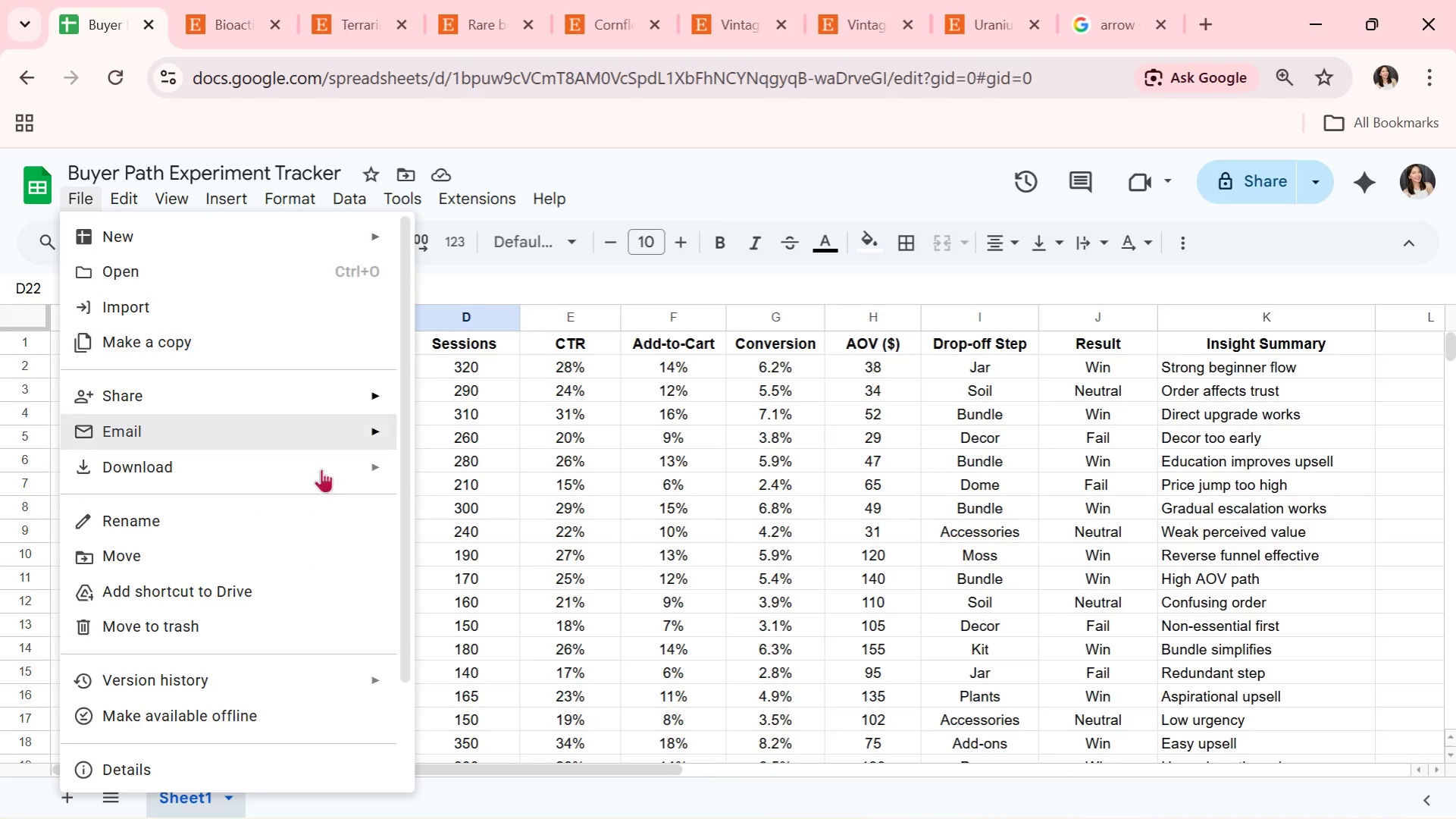 
scroll: coordinate [819, 561], scroll_direction: down, amount: 1.0
 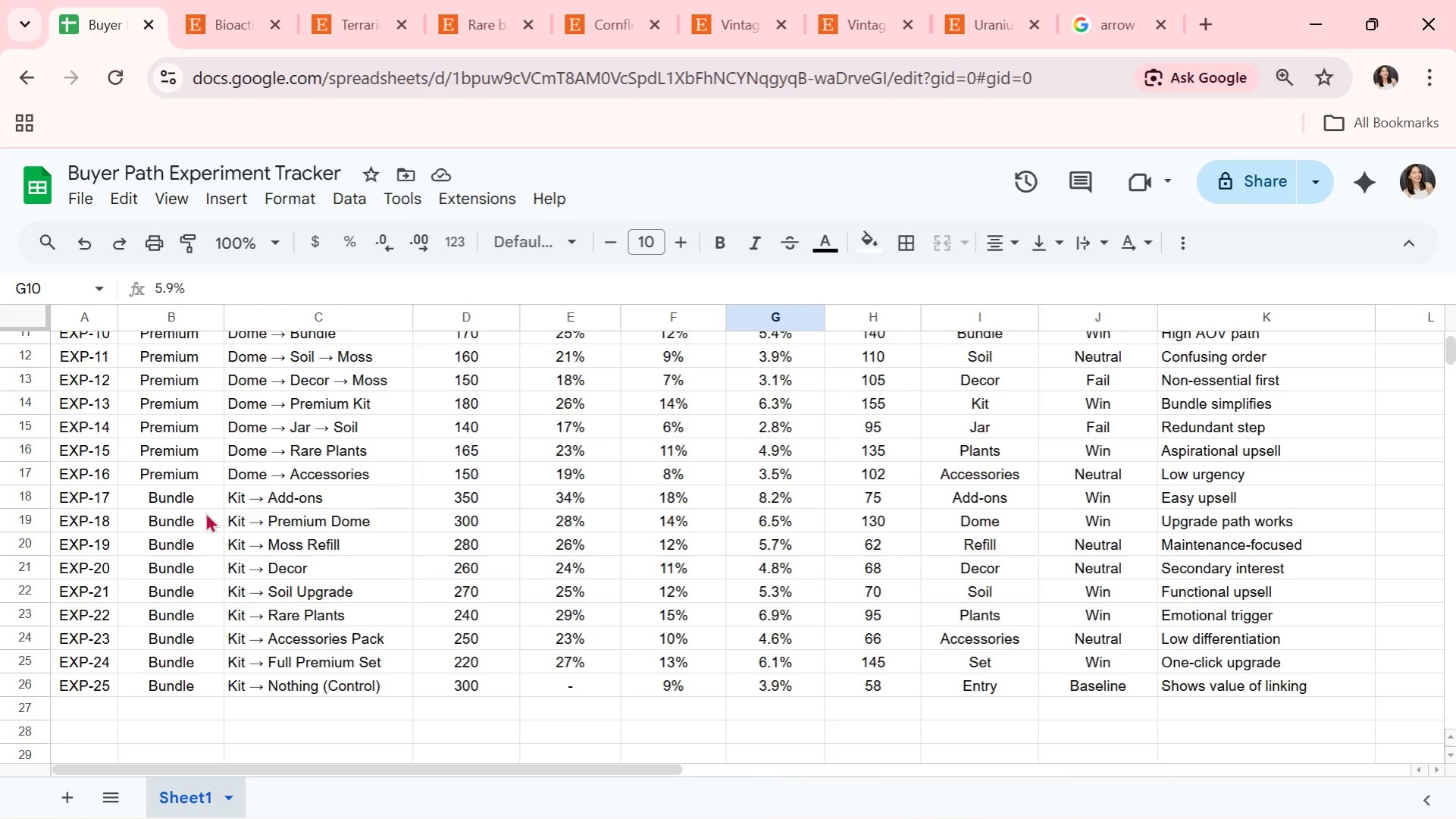 
scroll: coordinate [155, 470], scroll_direction: up, amount: 6.0
 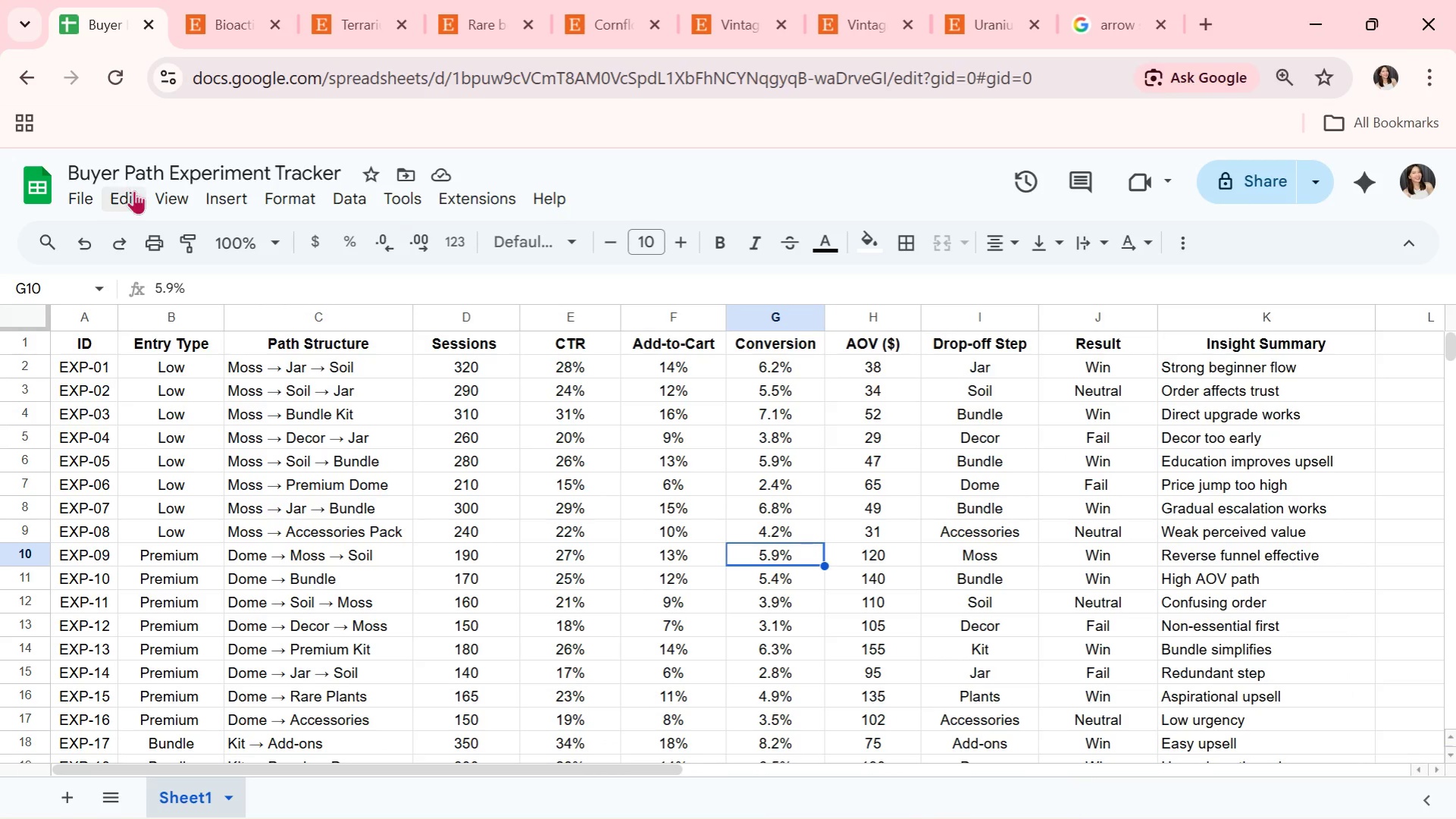 
left_click([93, 193])
 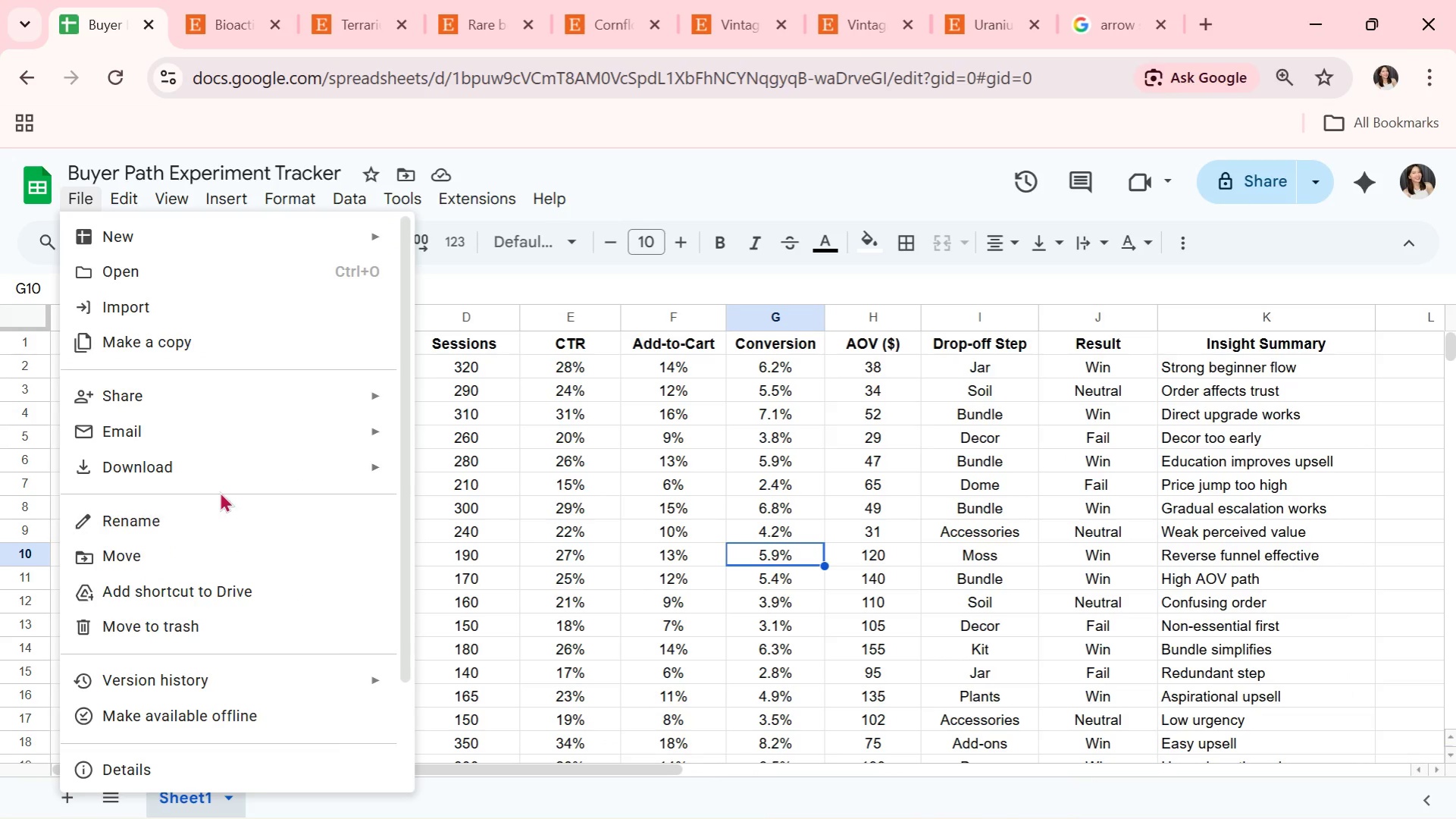 
left_click([230, 469])
 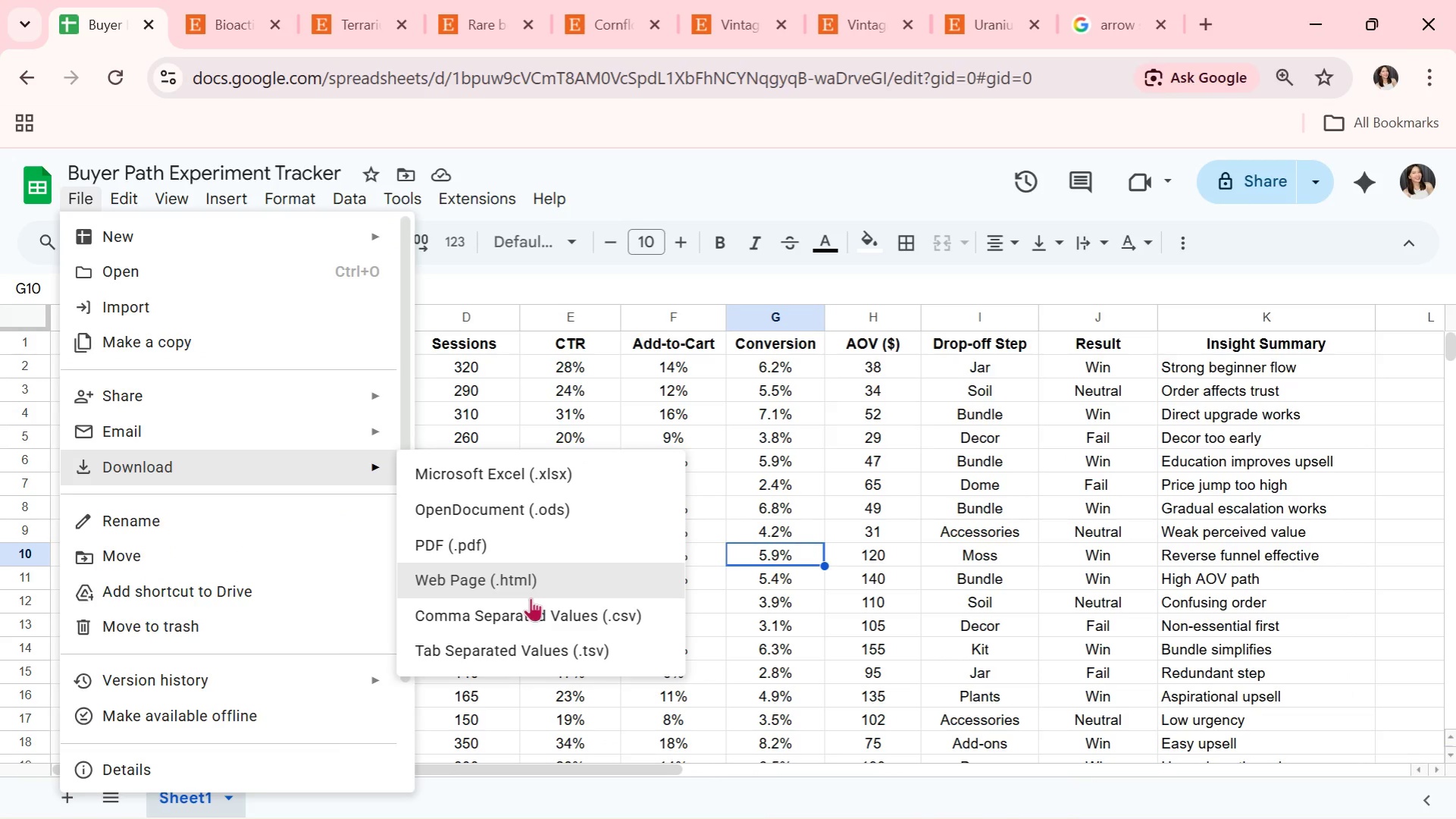 
left_click([531, 614])
 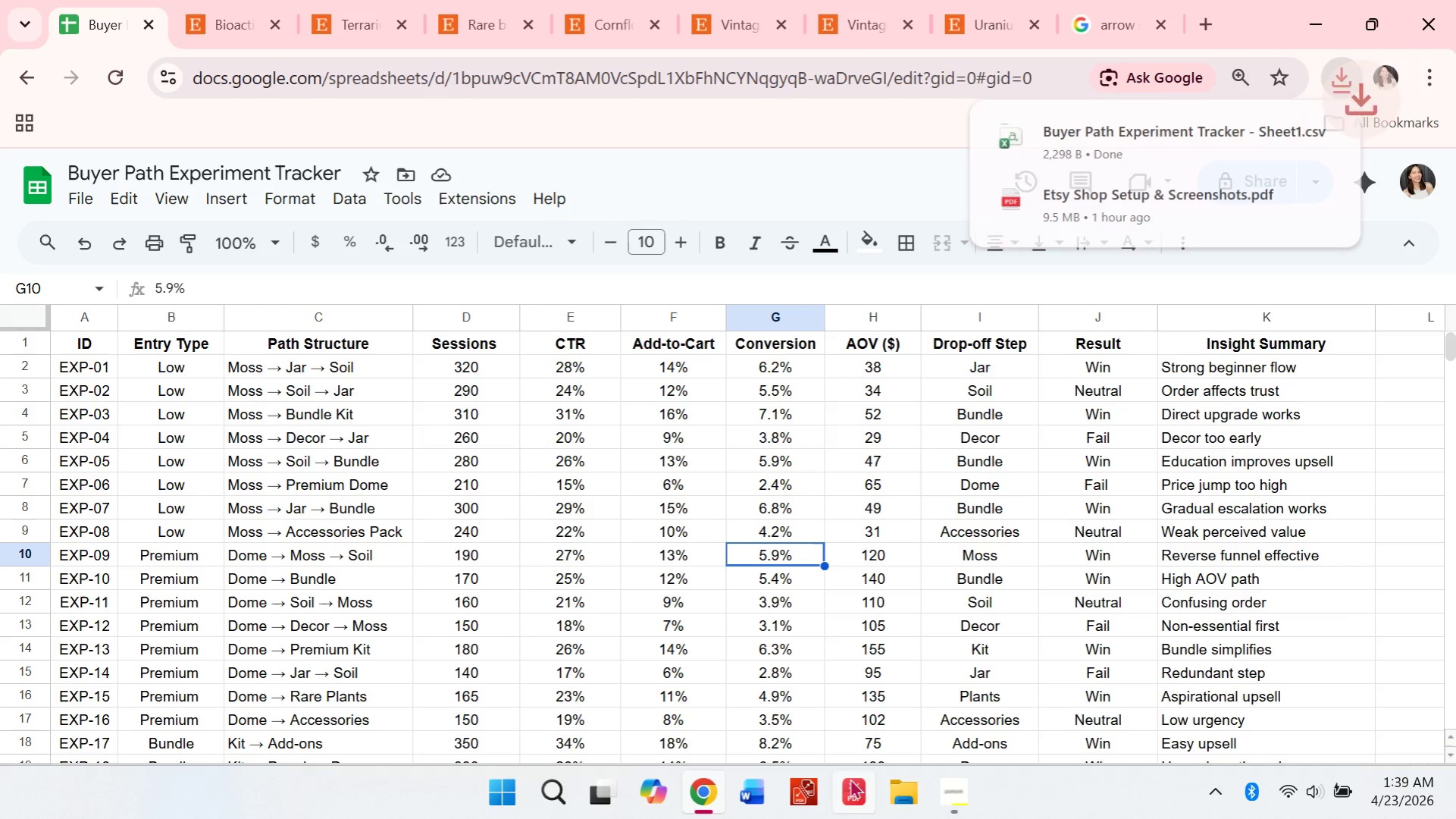 
left_click([905, 791])
 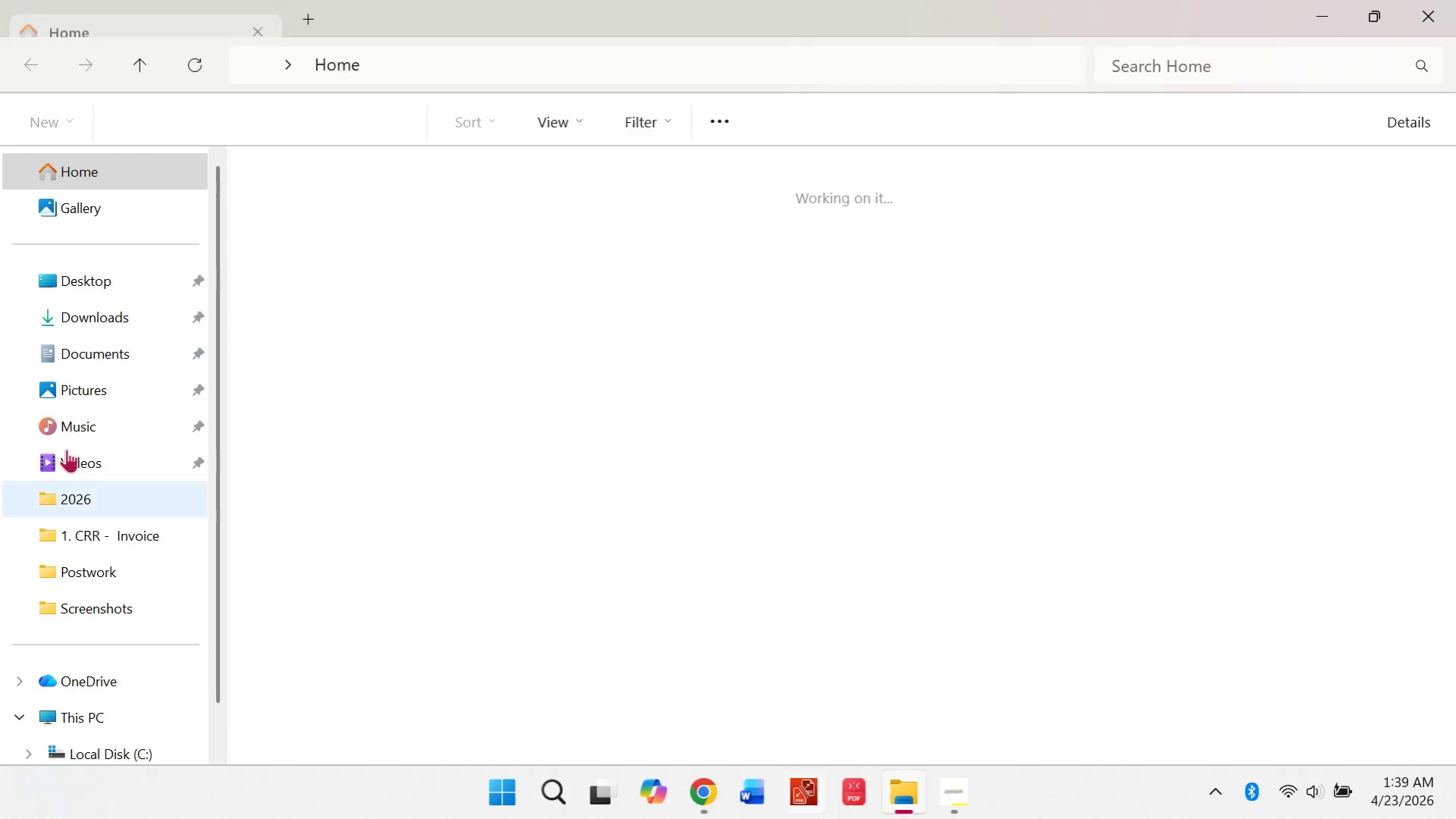 
left_click([102, 334])